 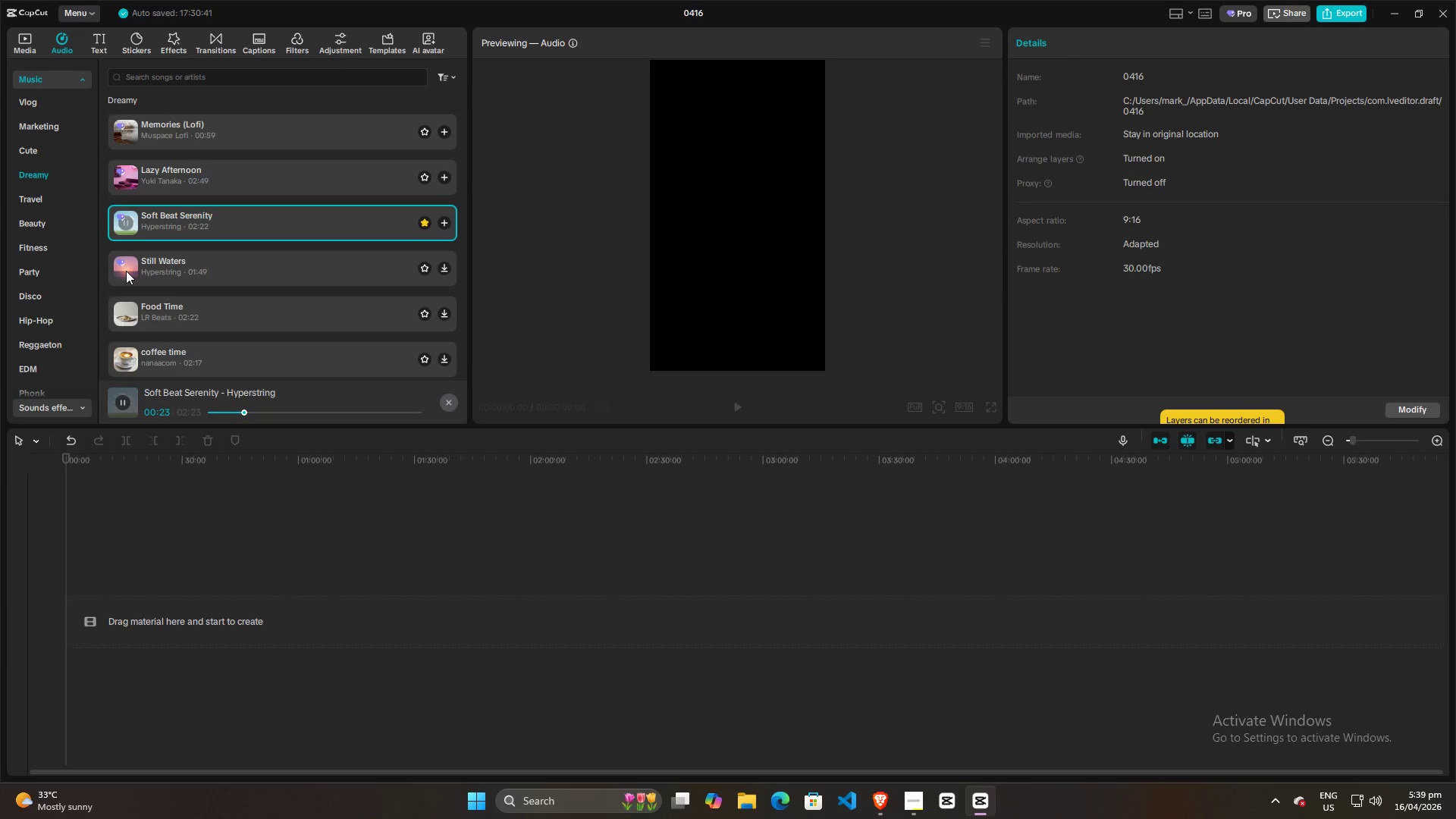 
left_click([126, 271])
 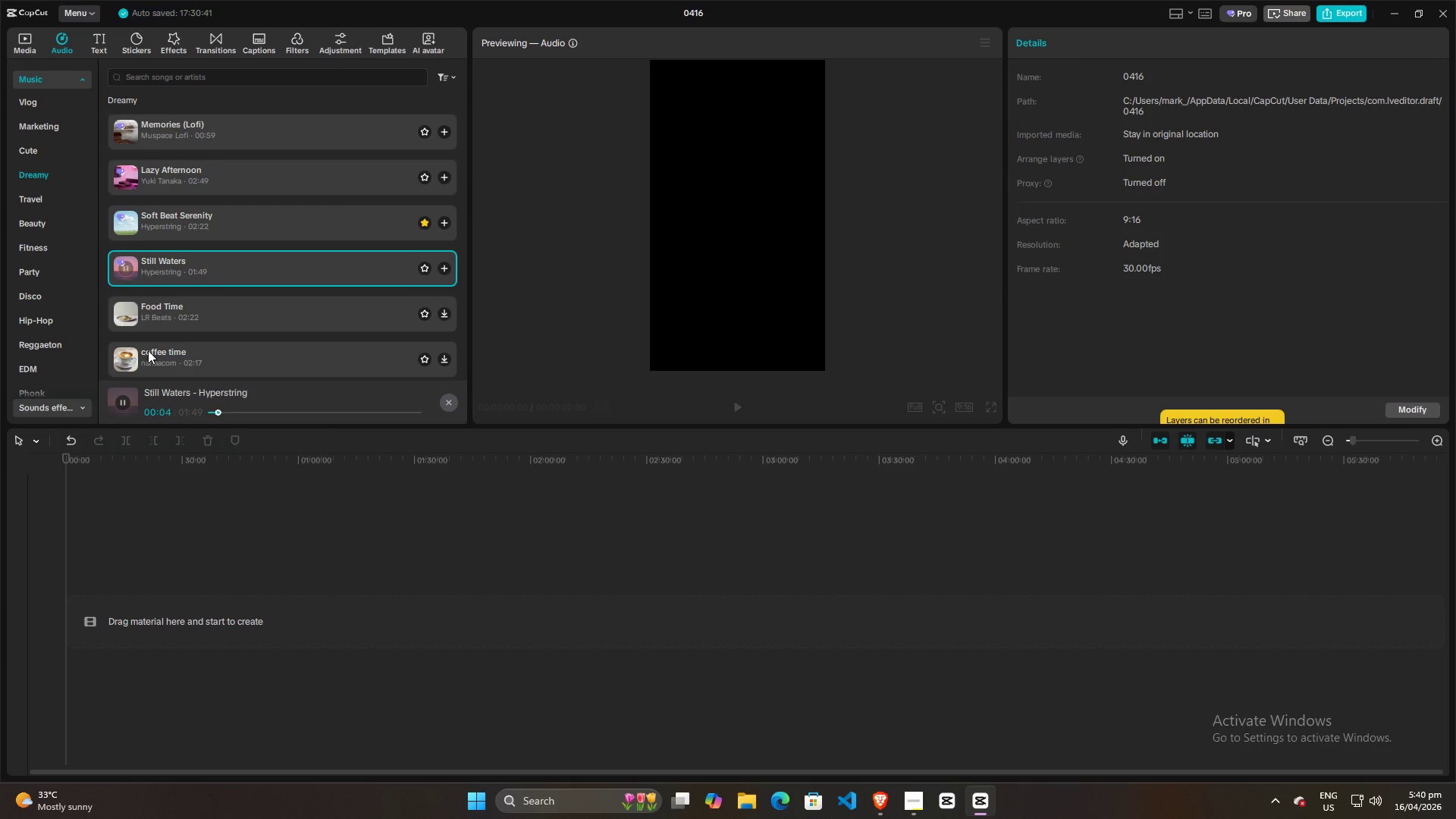 
wait(9.94)
 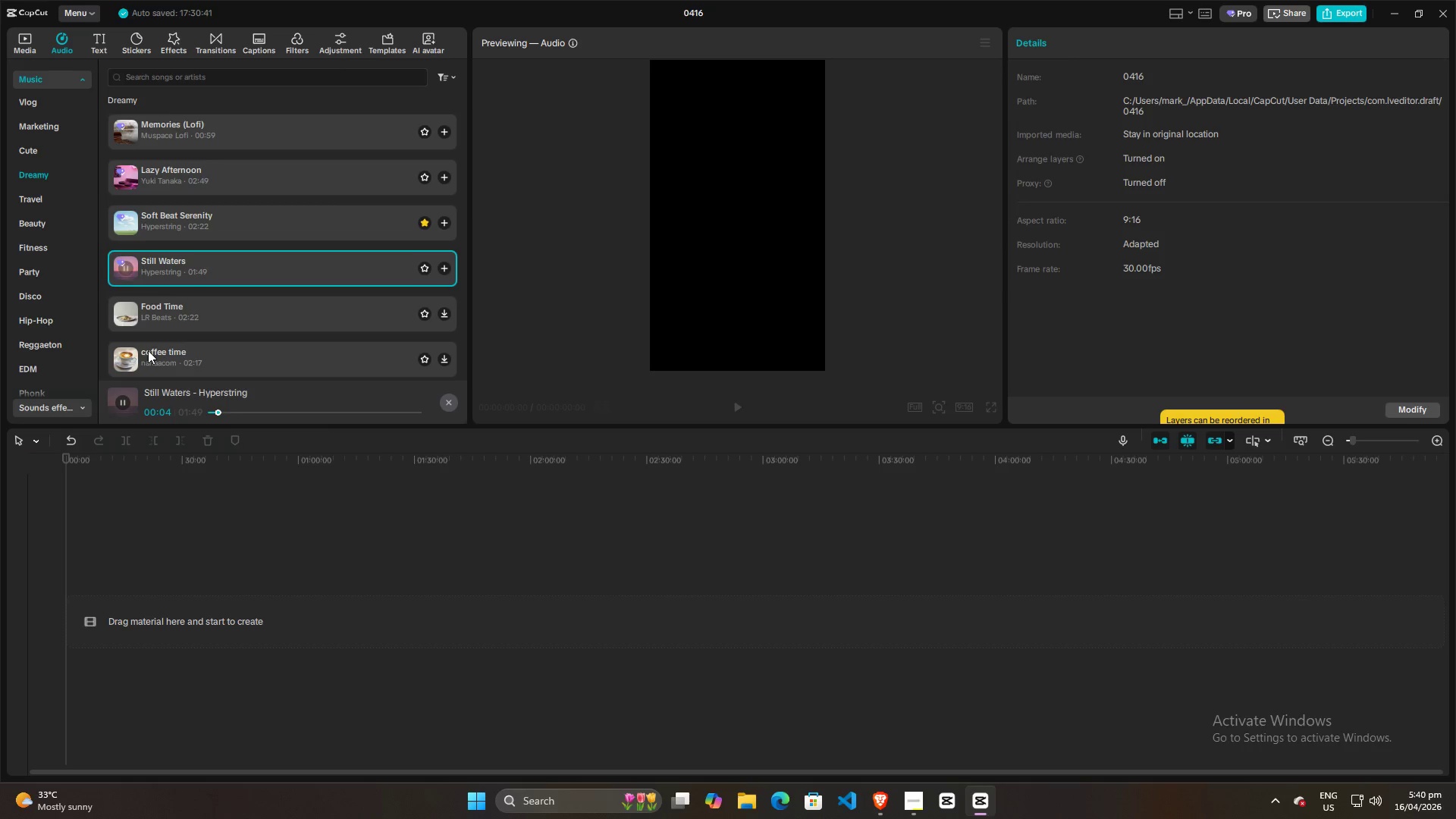 
scroll: coordinate [246, 271], scroll_direction: down, amount: 1.0
 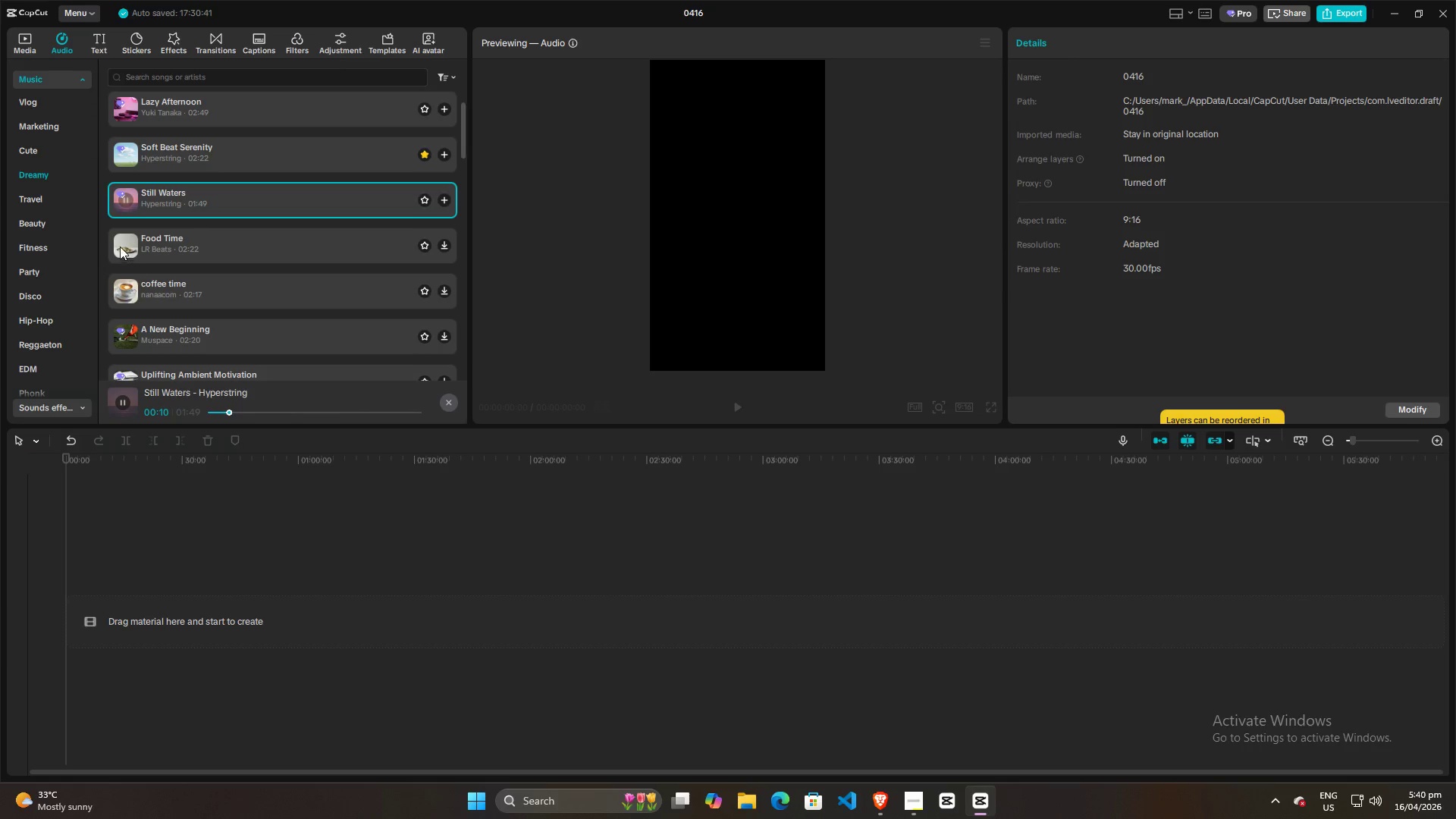 
left_click([119, 243])
 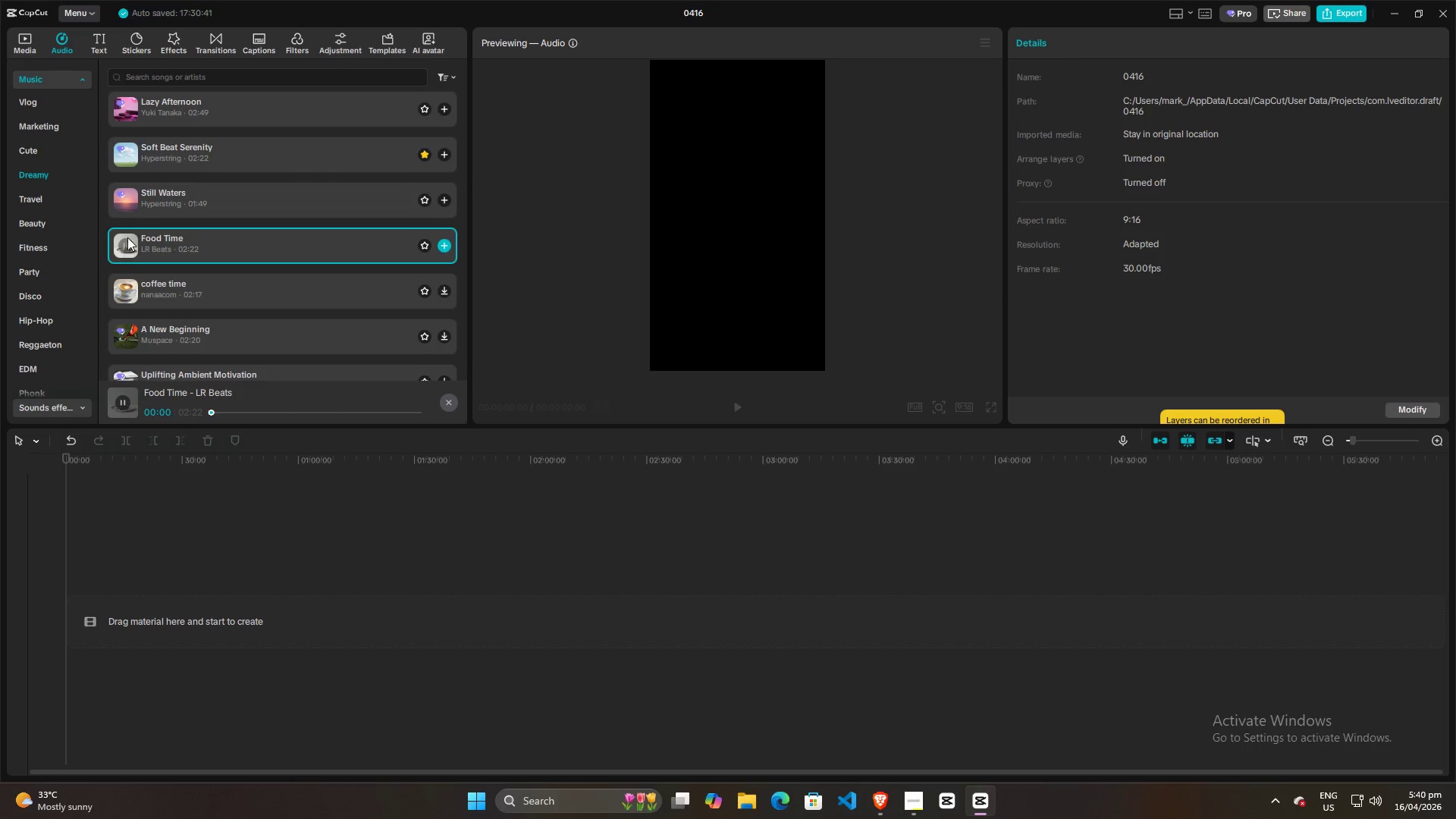 
left_click([127, 199])
 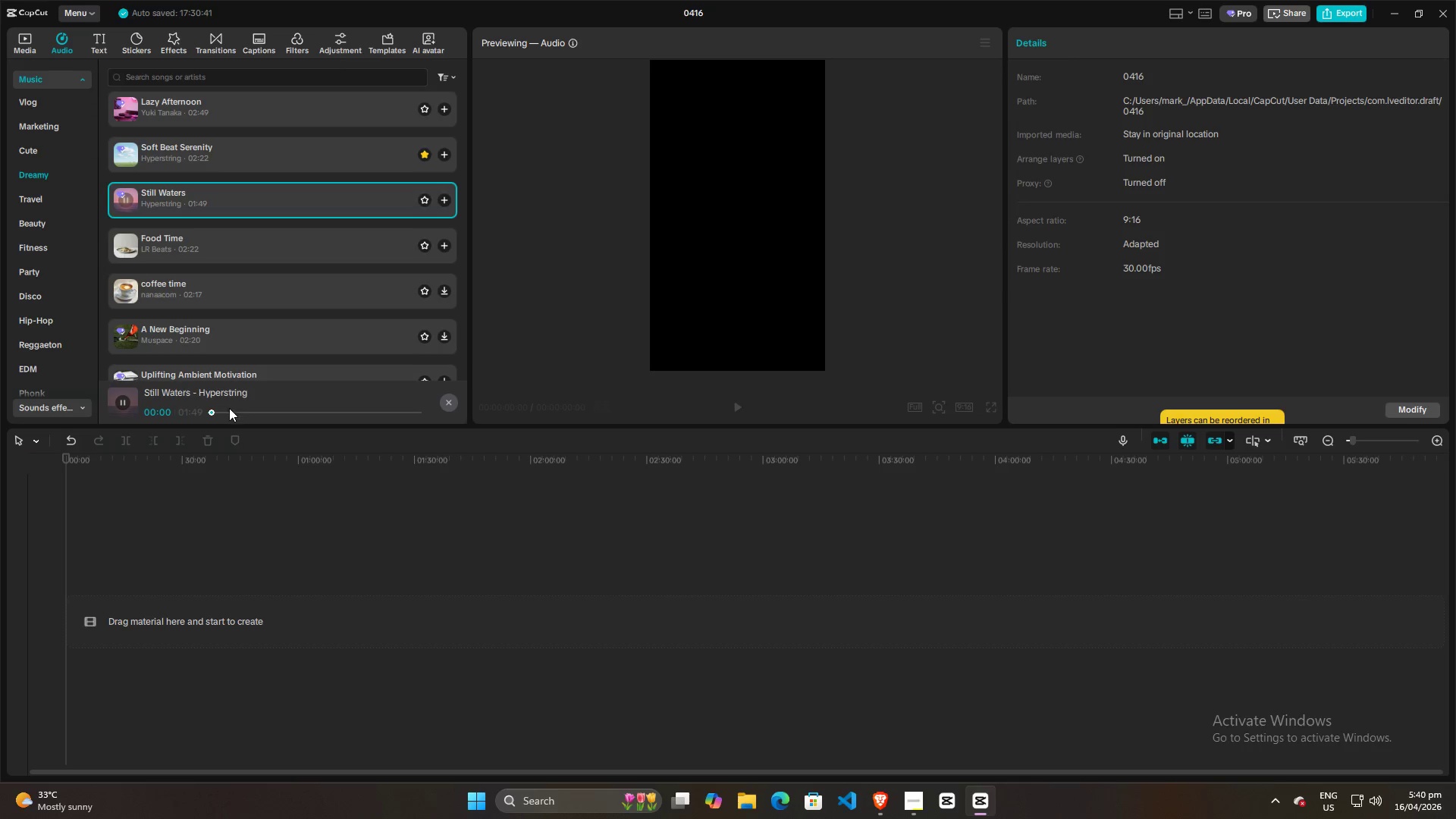 
left_click([238, 412])
 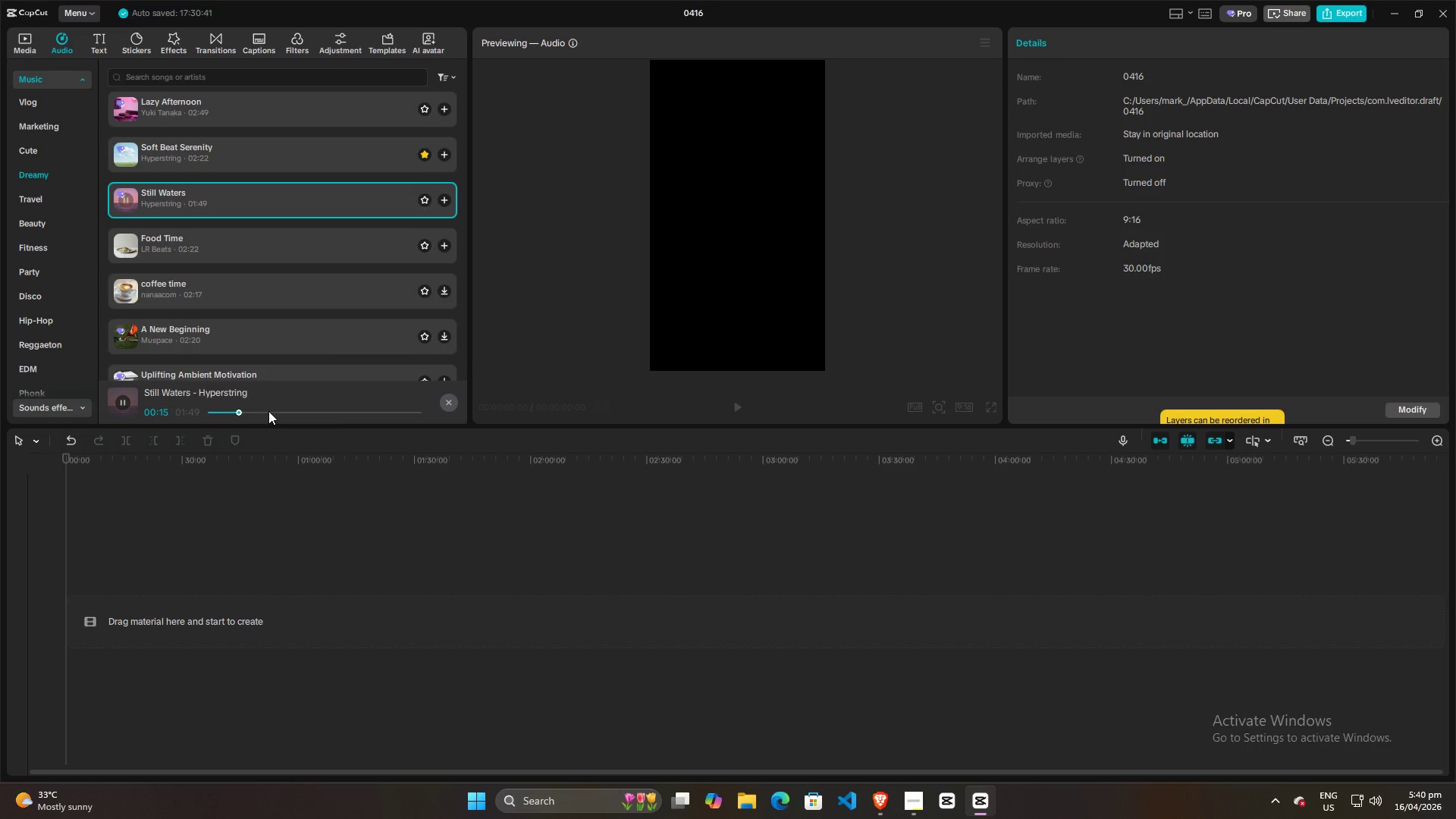 
left_click([268, 410])
 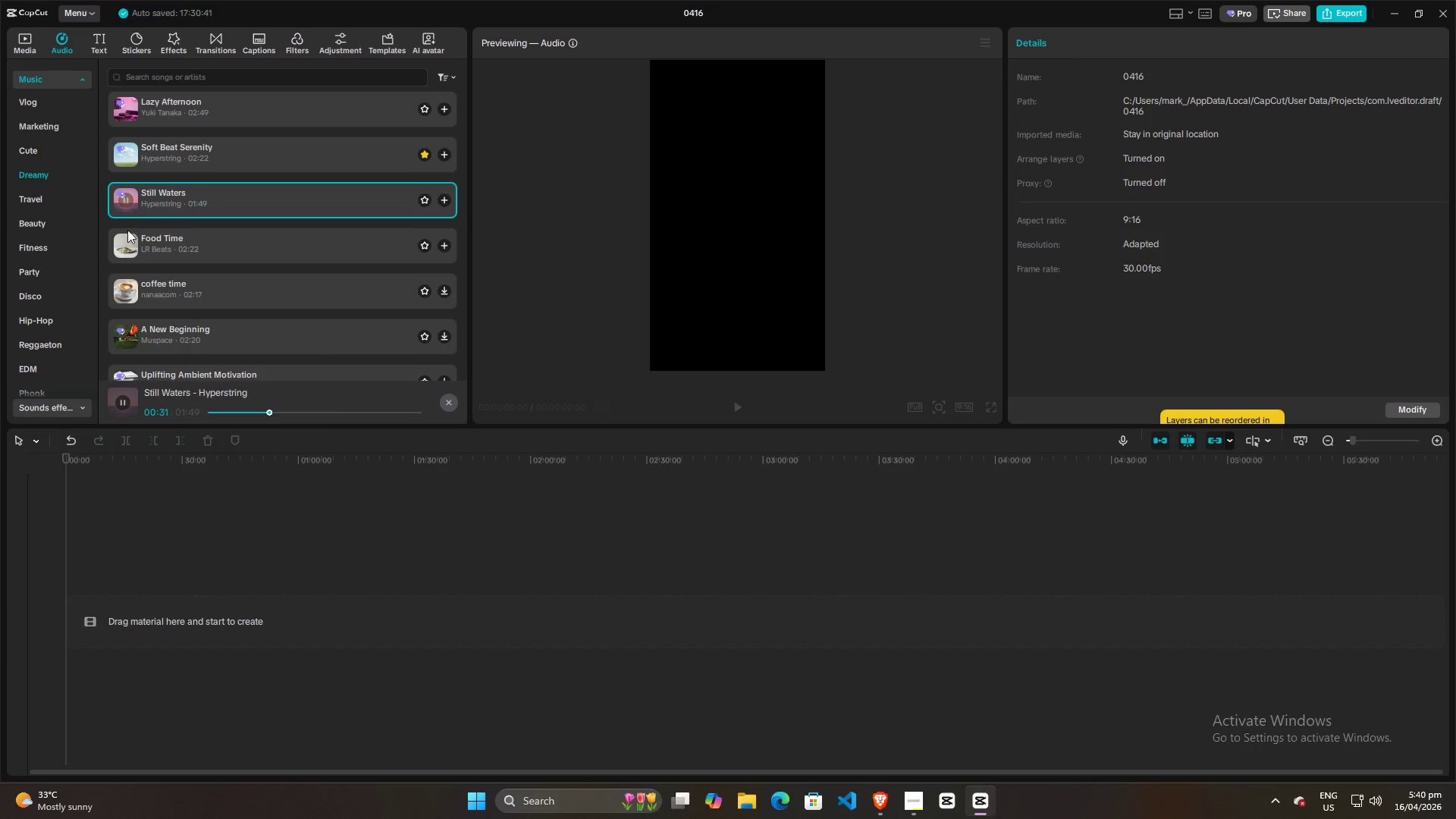 
left_click([125, 246])
 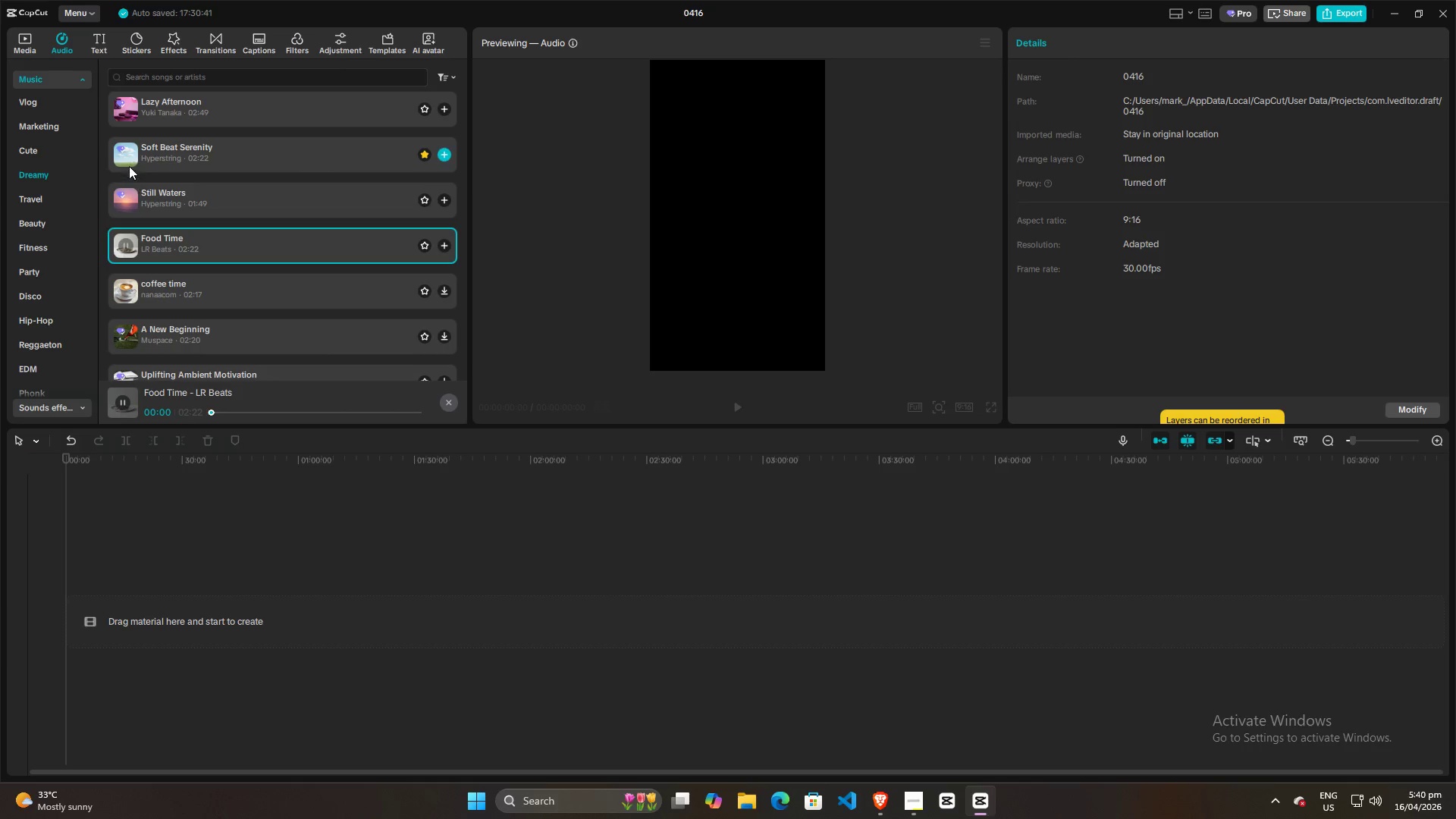 
left_click([127, 157])
 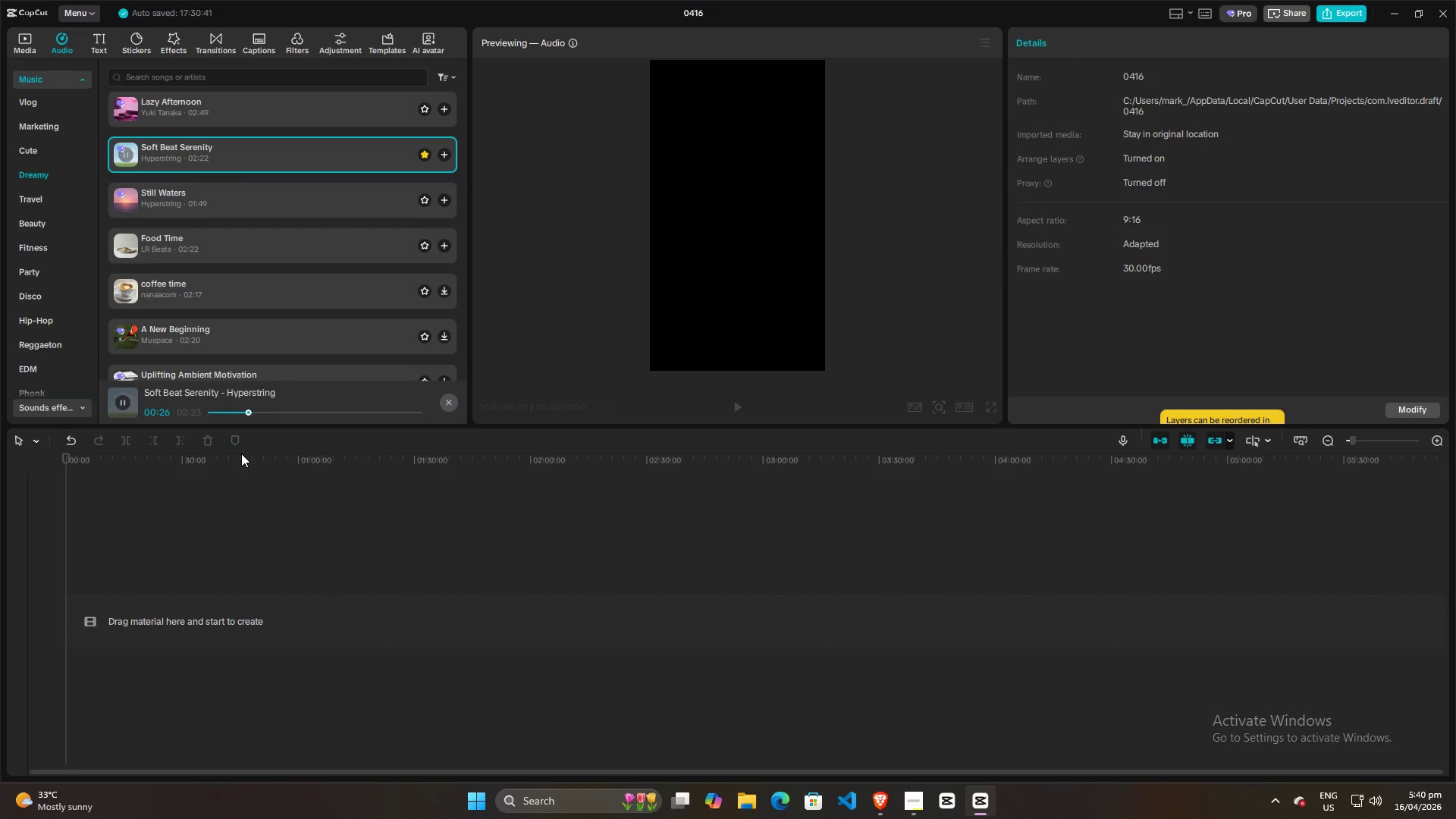 
wait(11.11)
 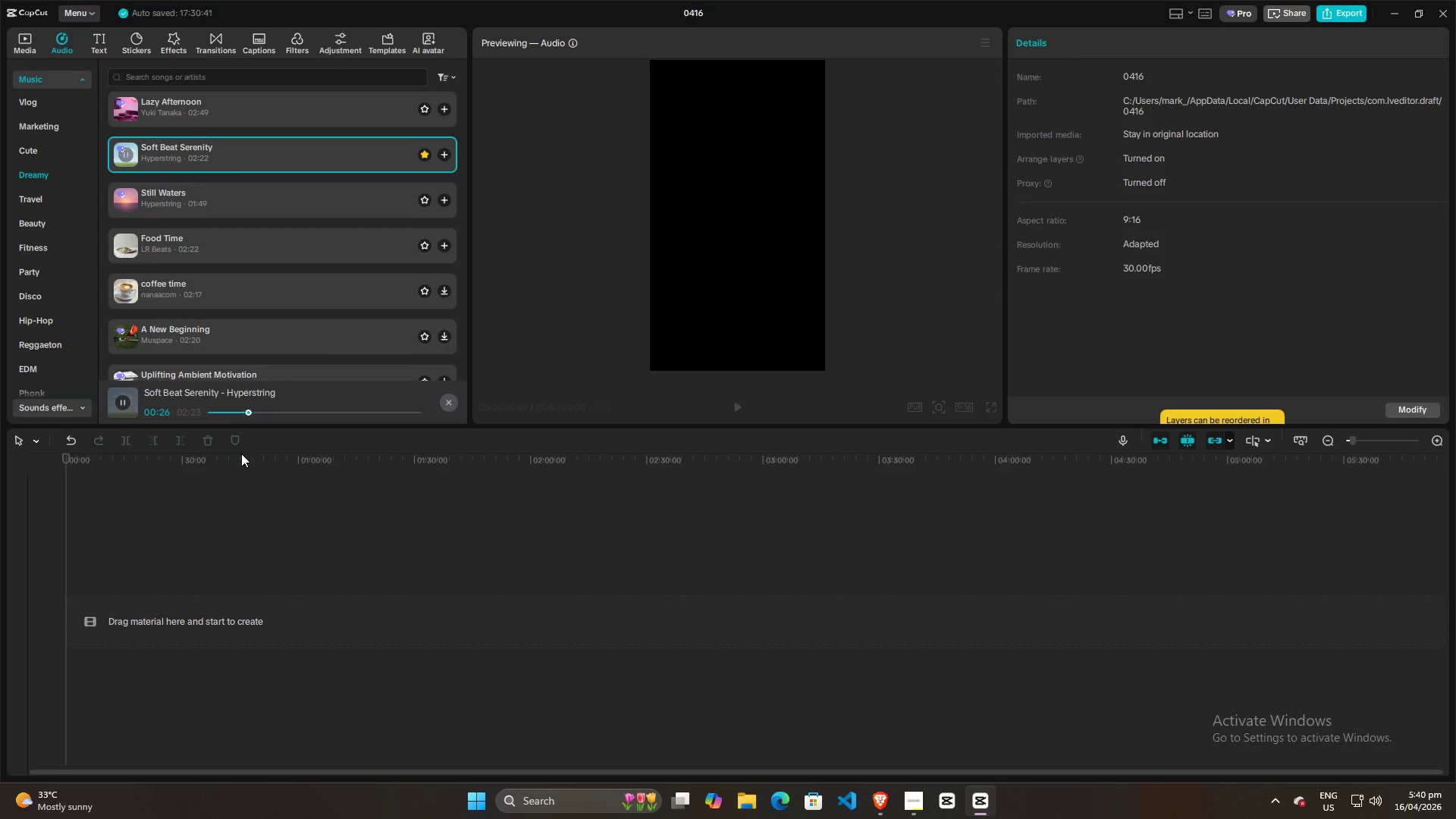 
left_click([905, 802])